 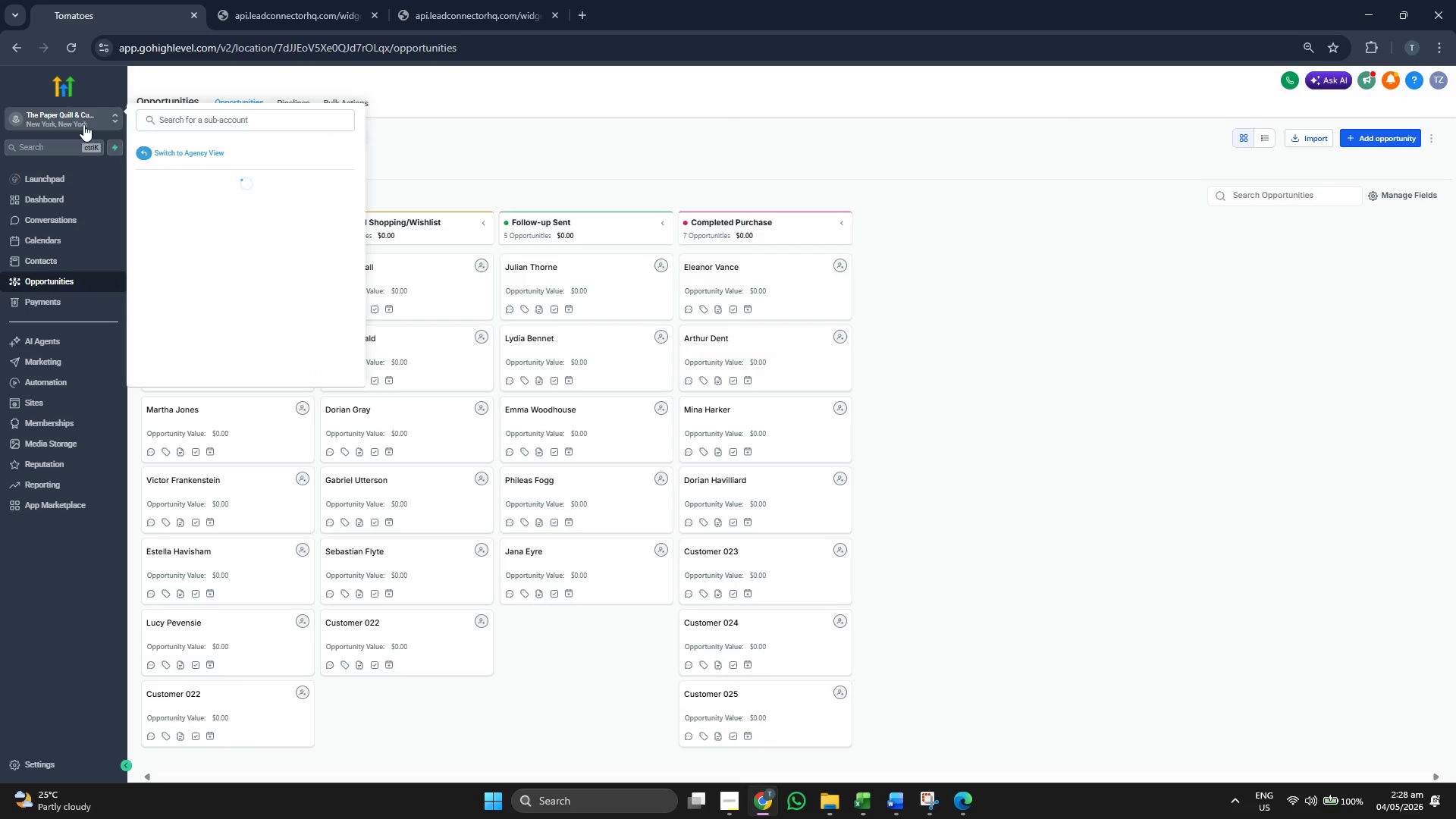 
left_click([190, 149])
 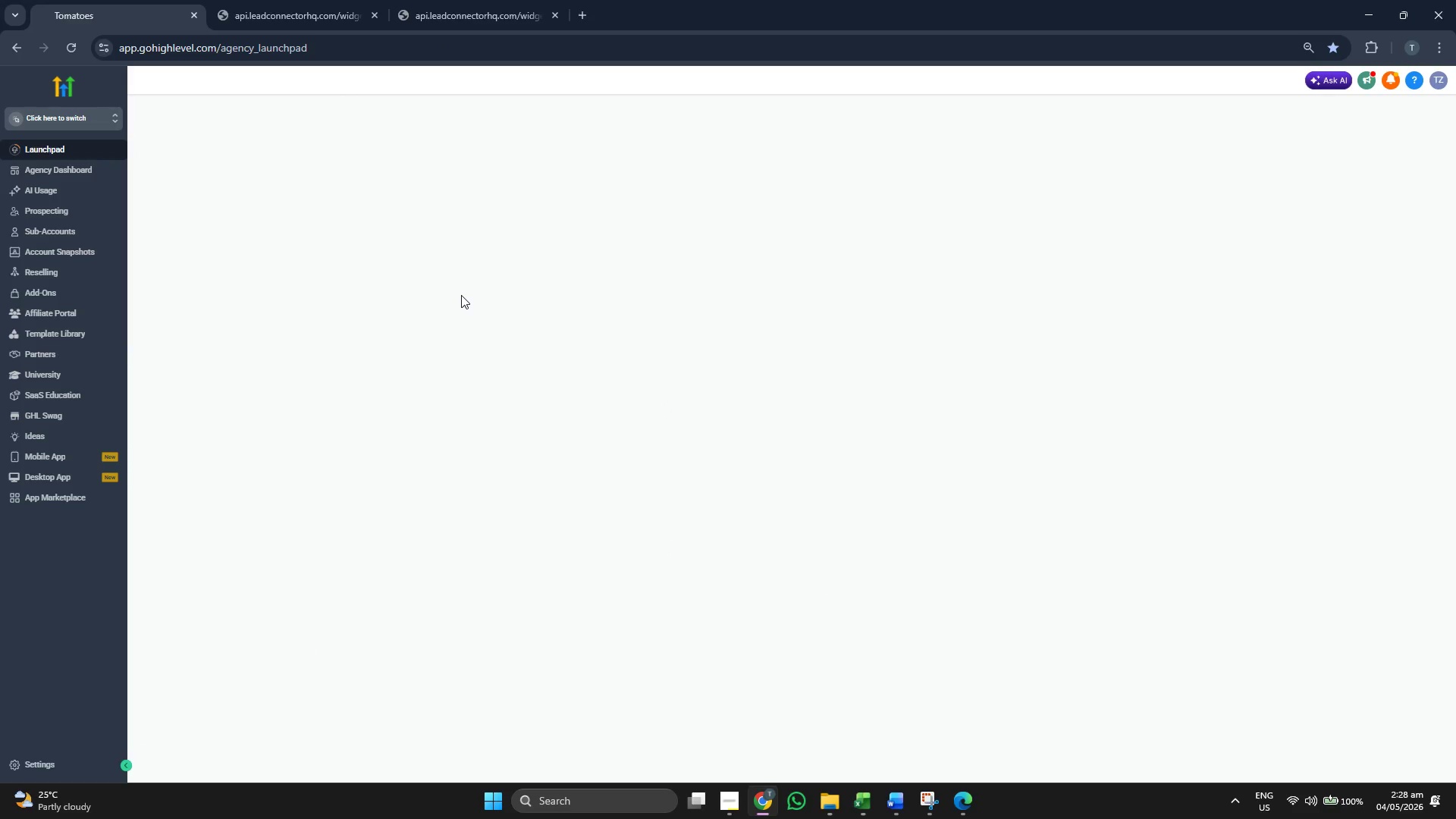 
wait(10.03)
 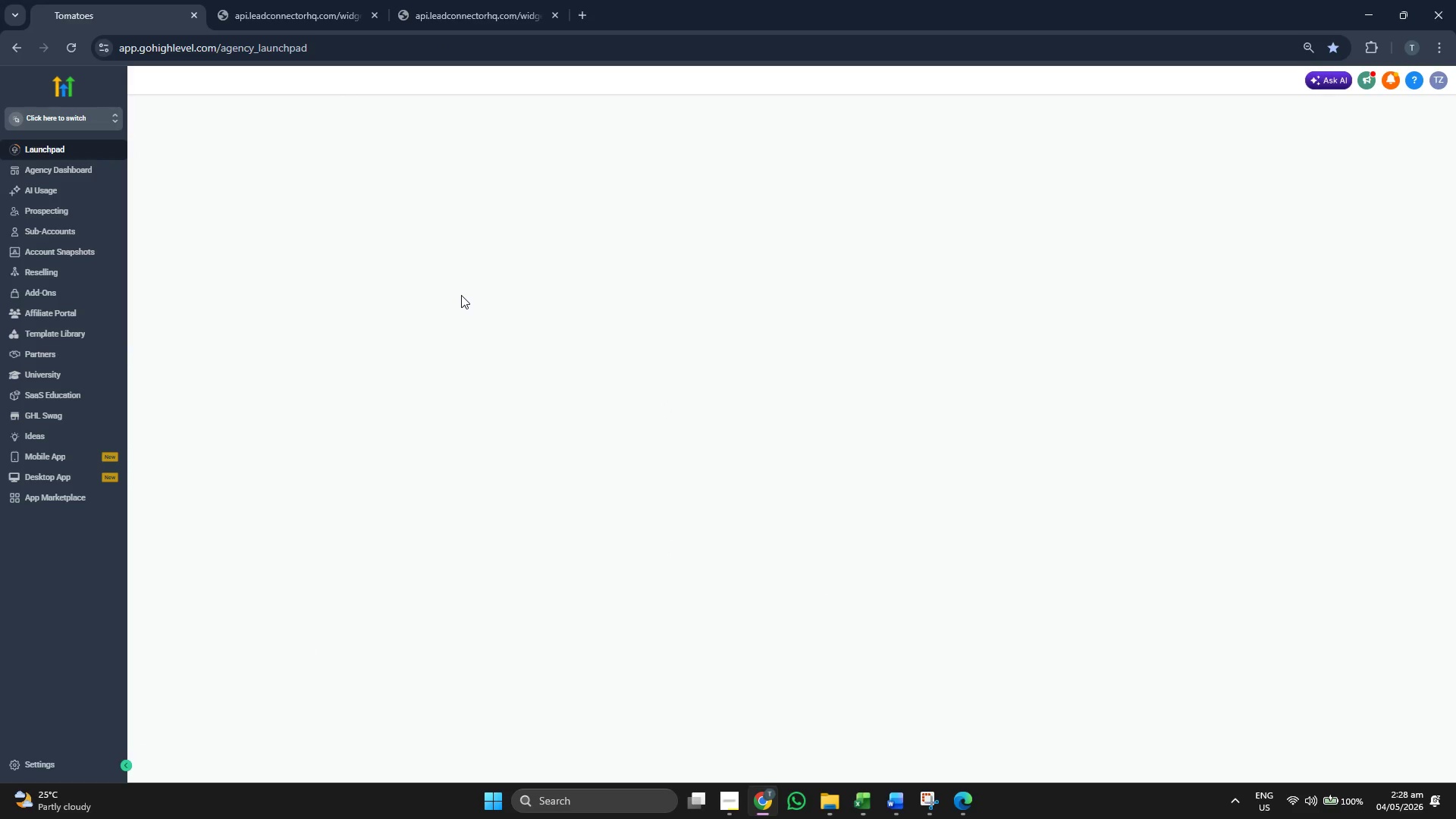 
left_click([71, 252])
 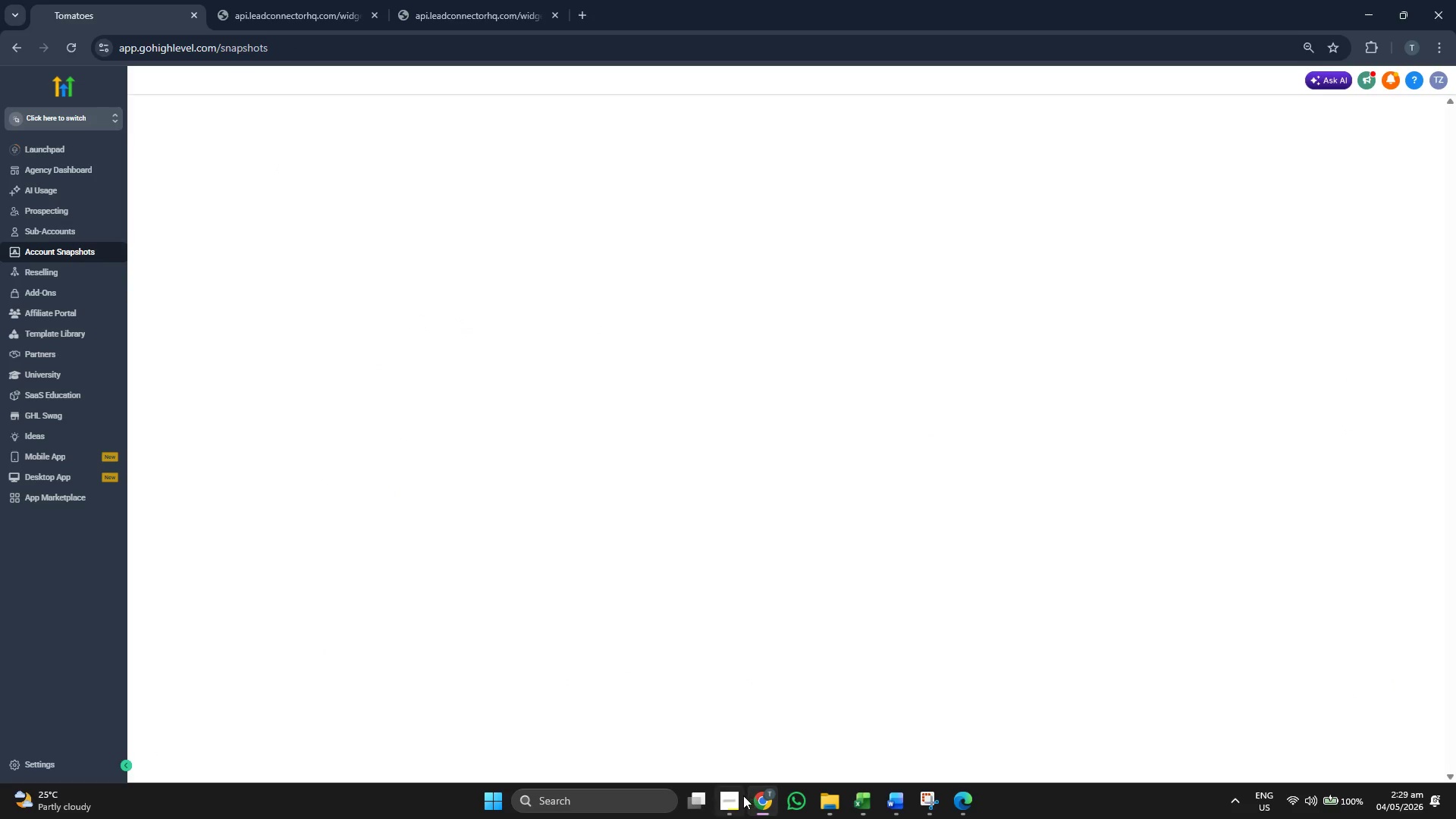 
wait(8.89)
 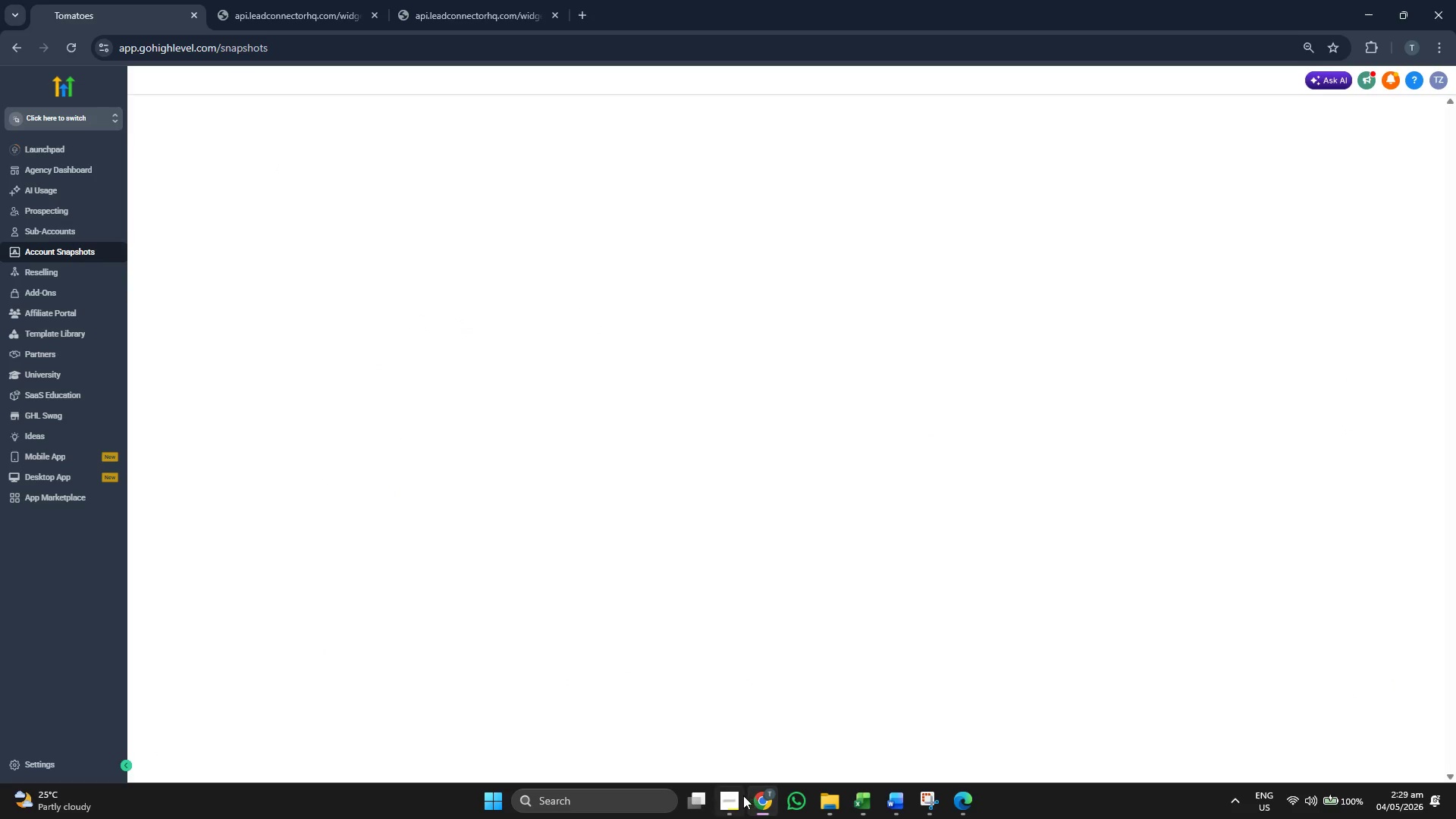 
left_click([1410, 405])
 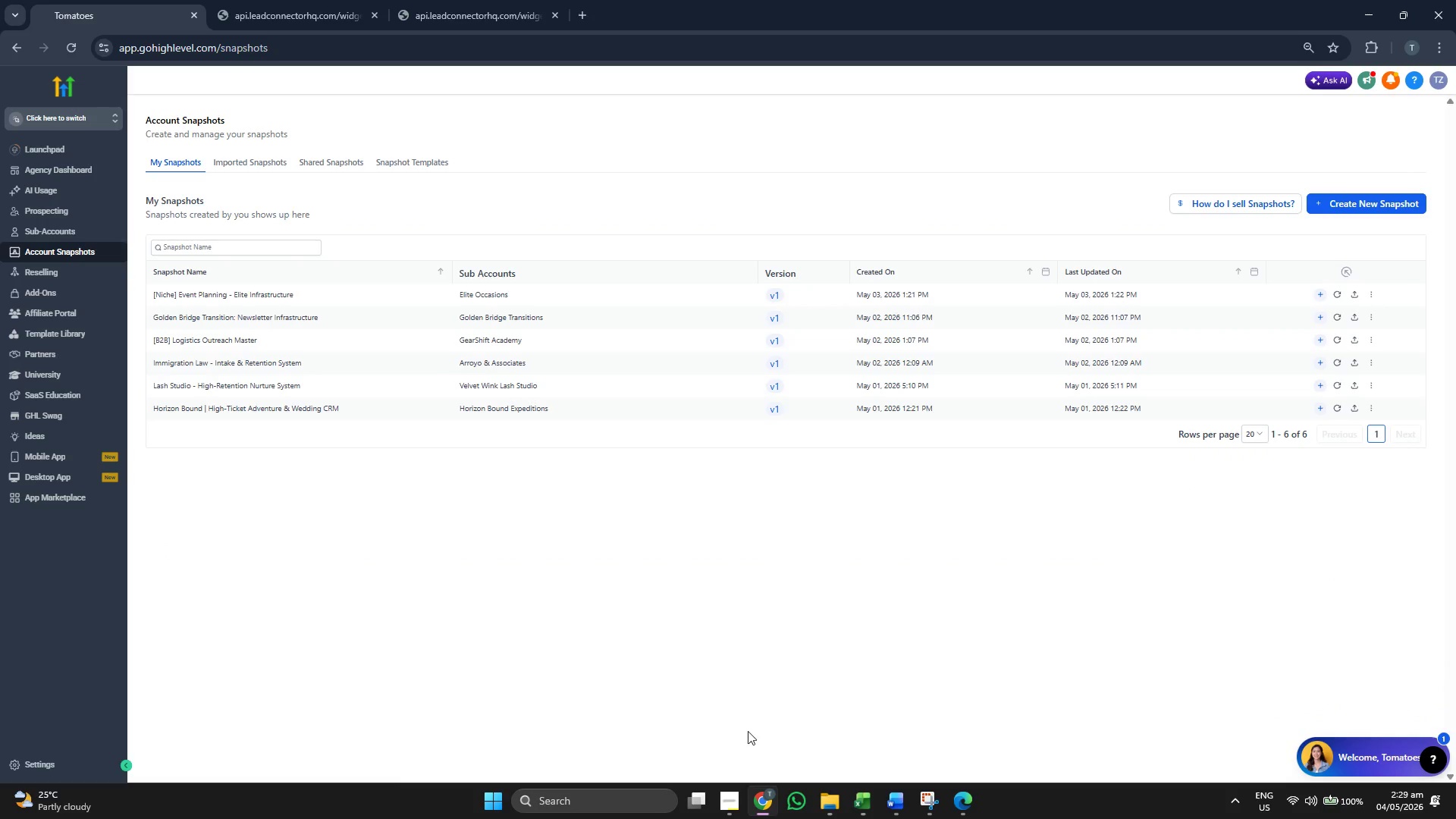 
left_click([726, 792])